 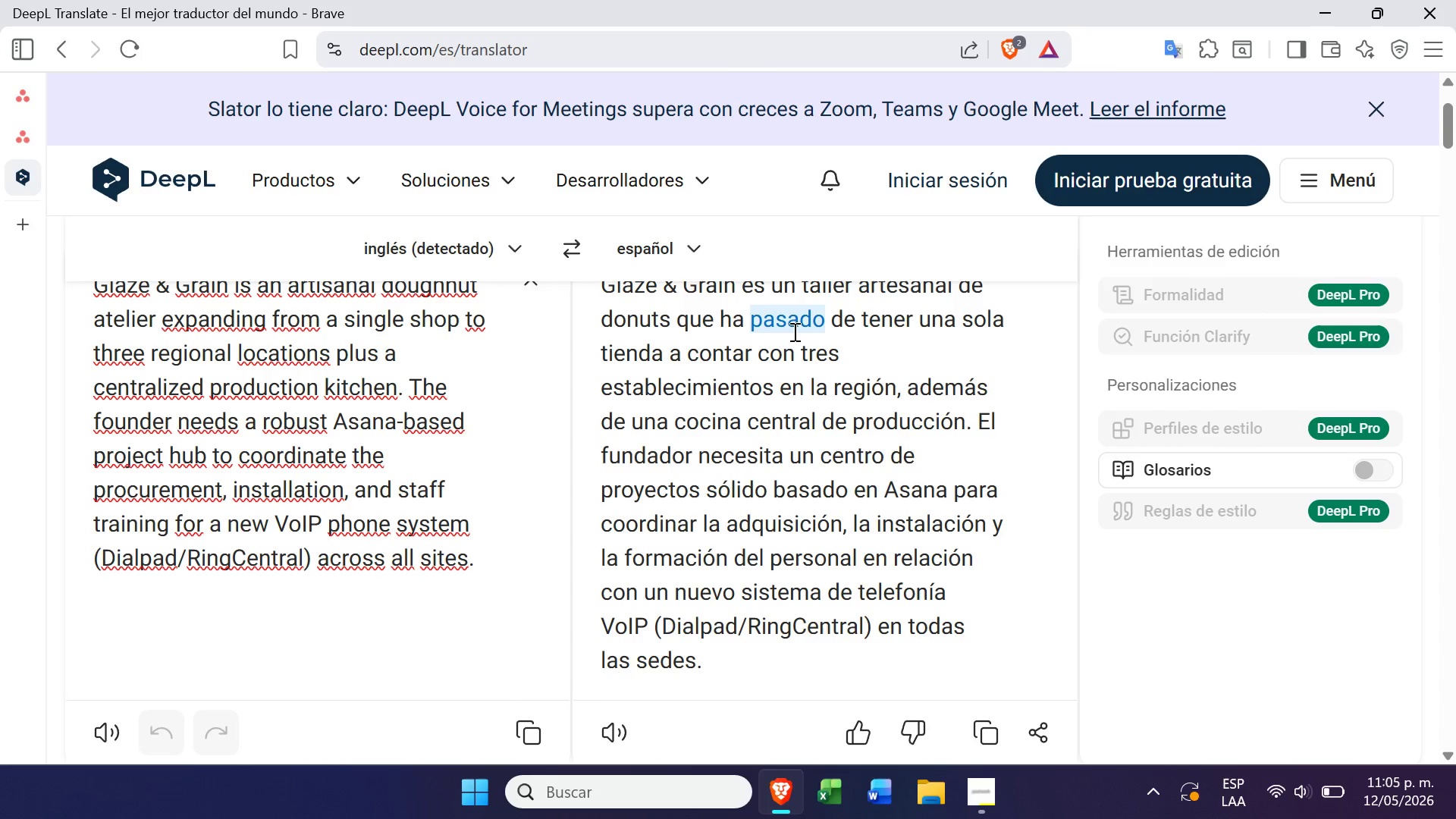 
left_click([537, 442])
 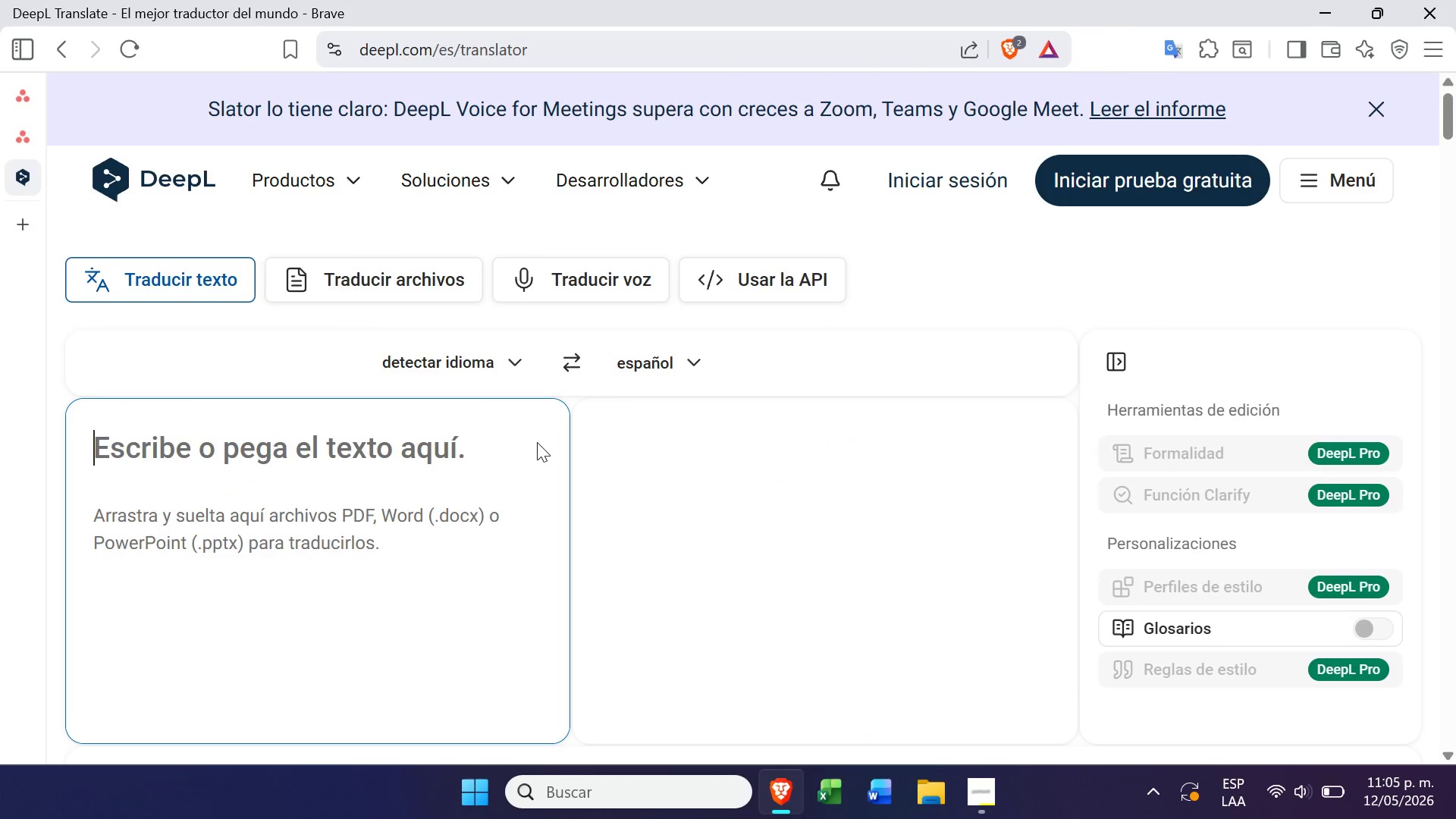 
key(Control+V)
 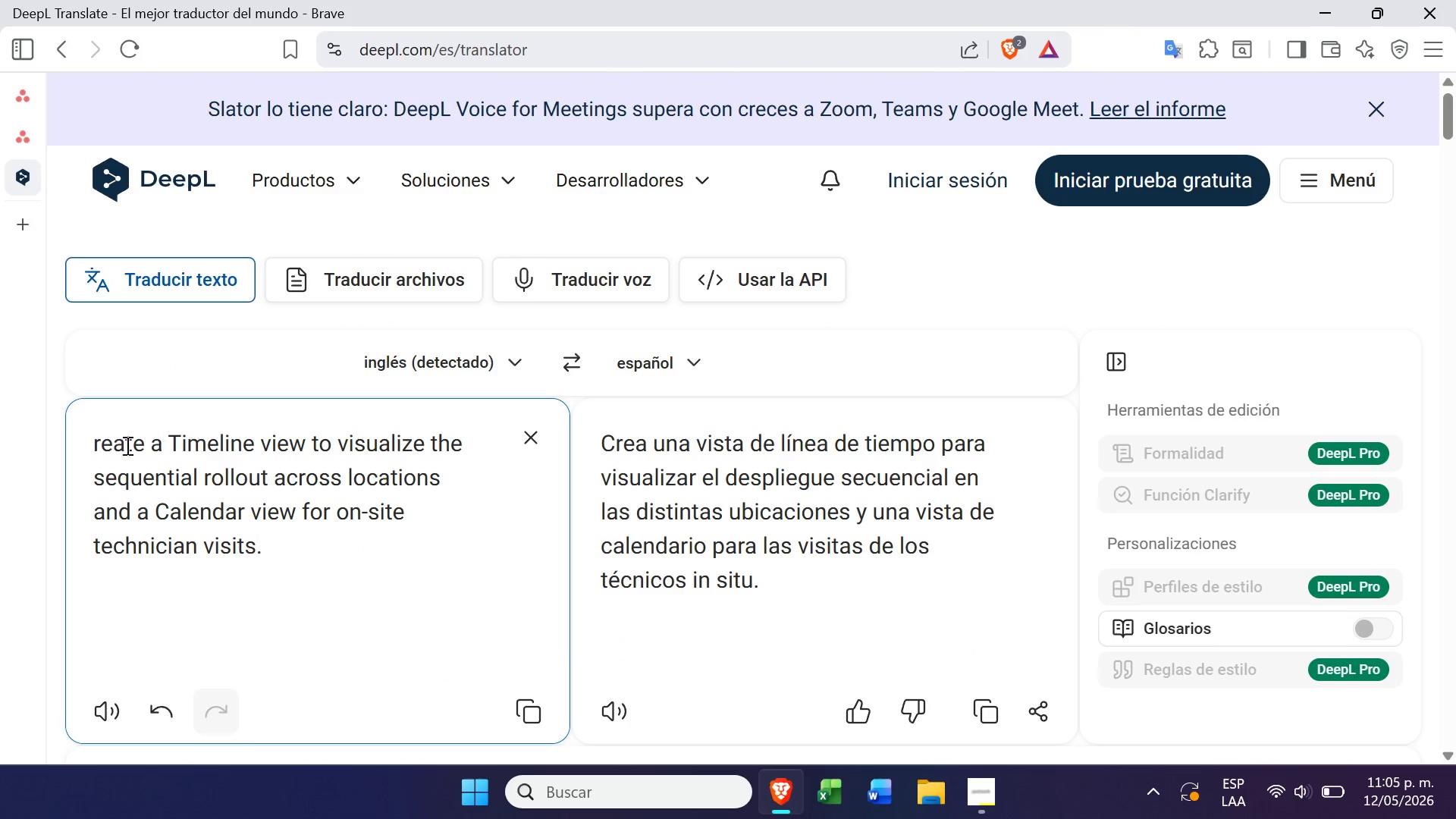 
left_click([97, 447])
 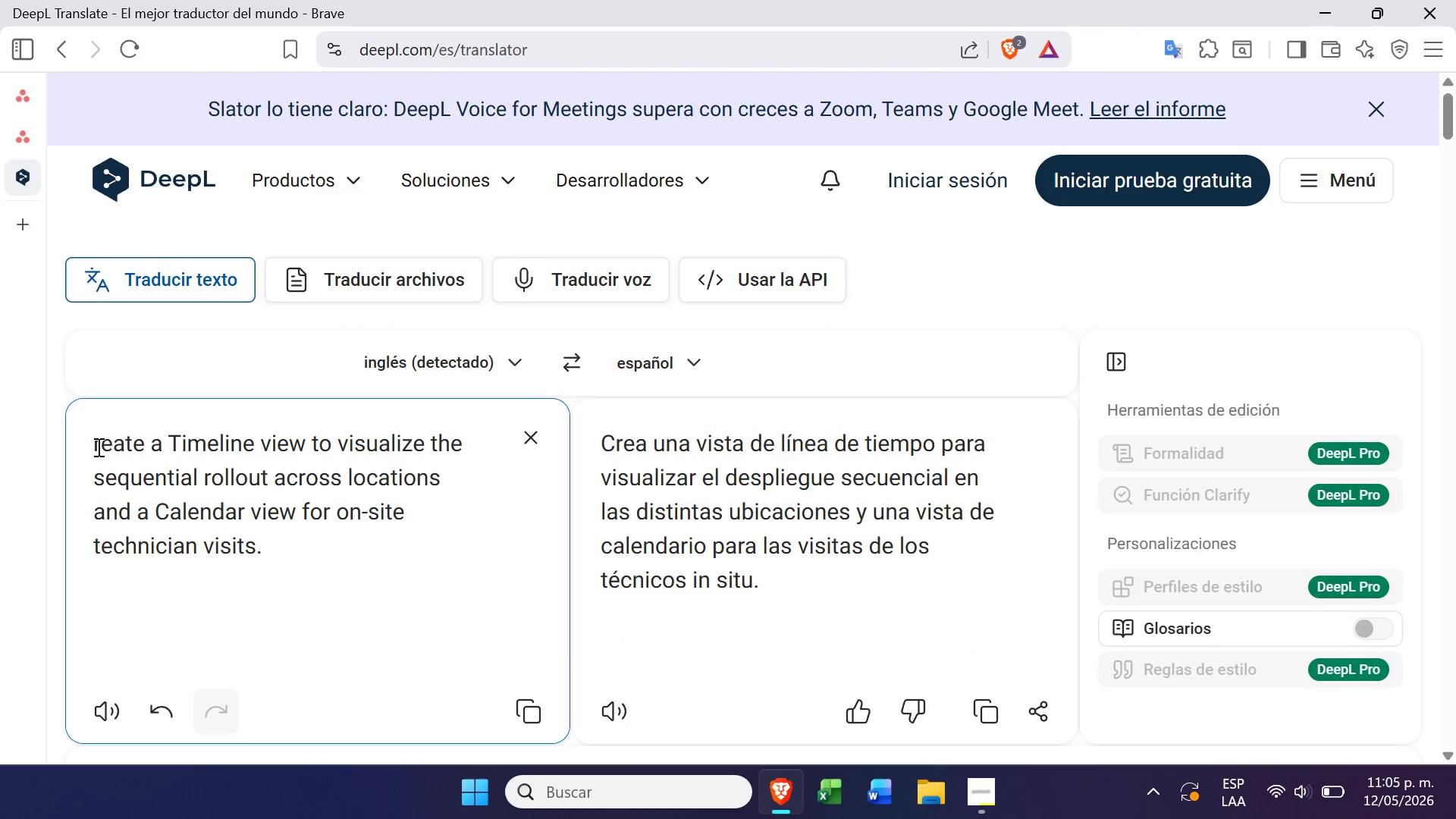 
key(ArrowLeft)
 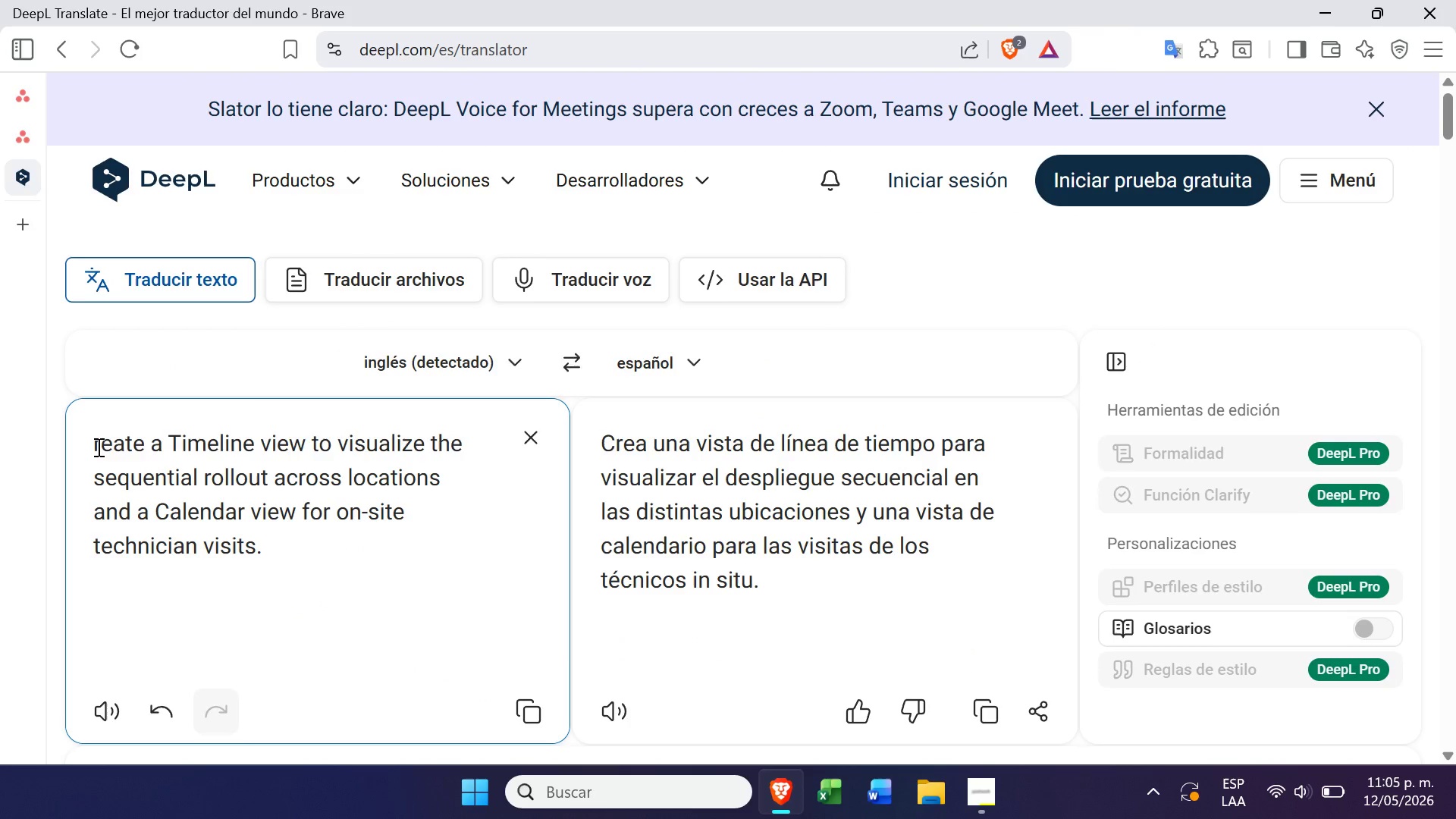 
key(C)
 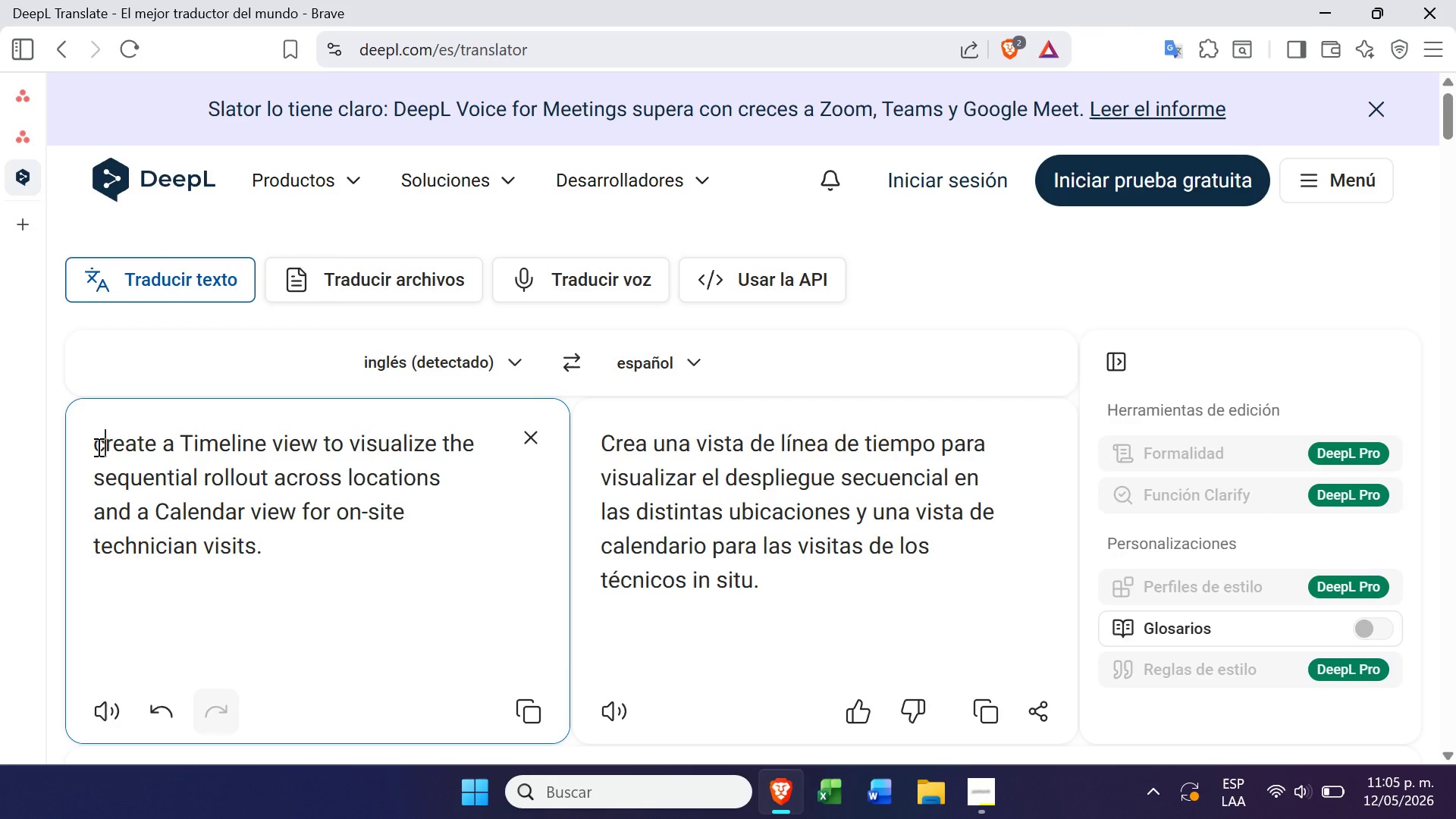 
wait(11.47)
 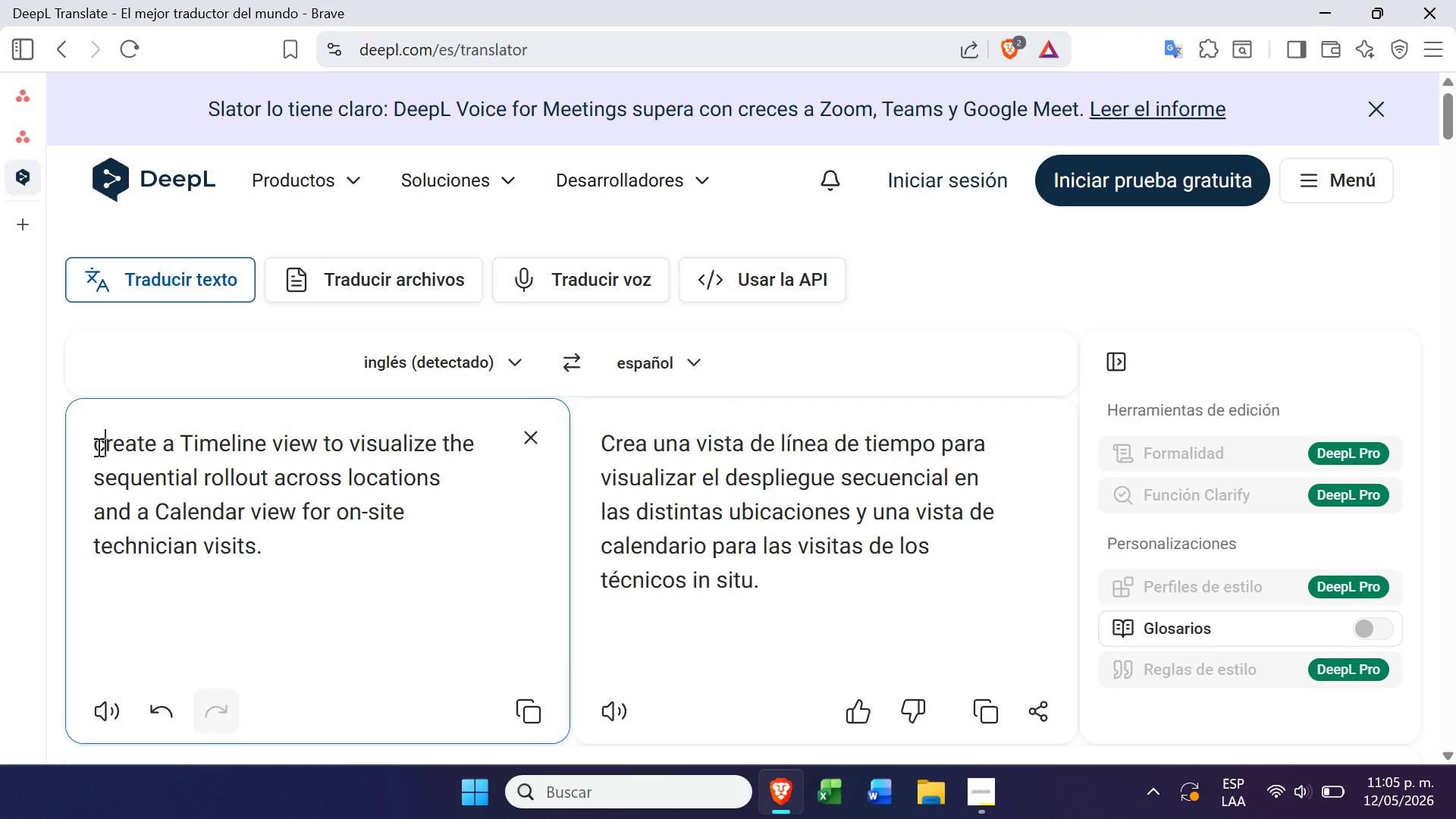 
left_click([72, 133])
 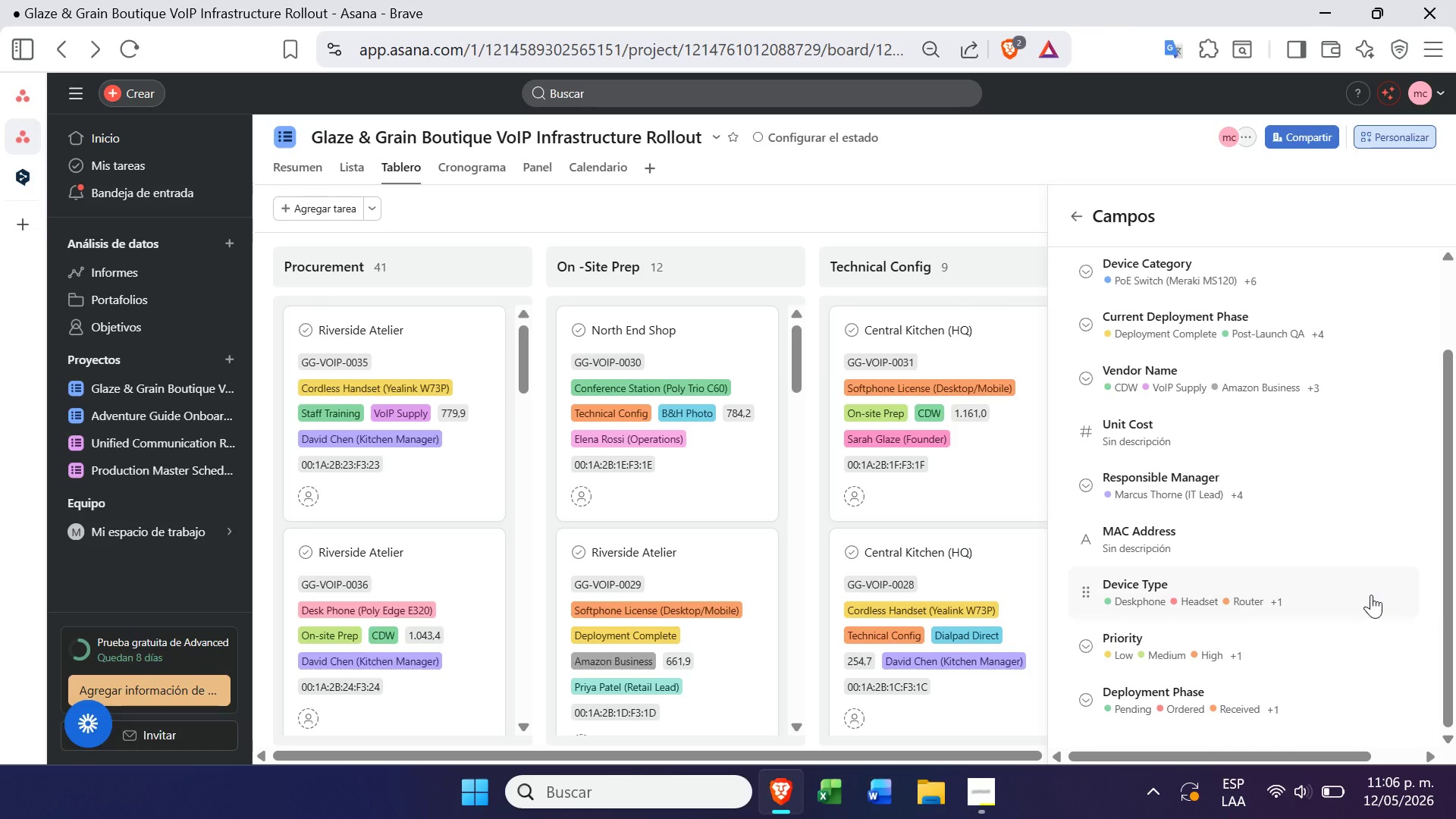 
wait(45.67)
 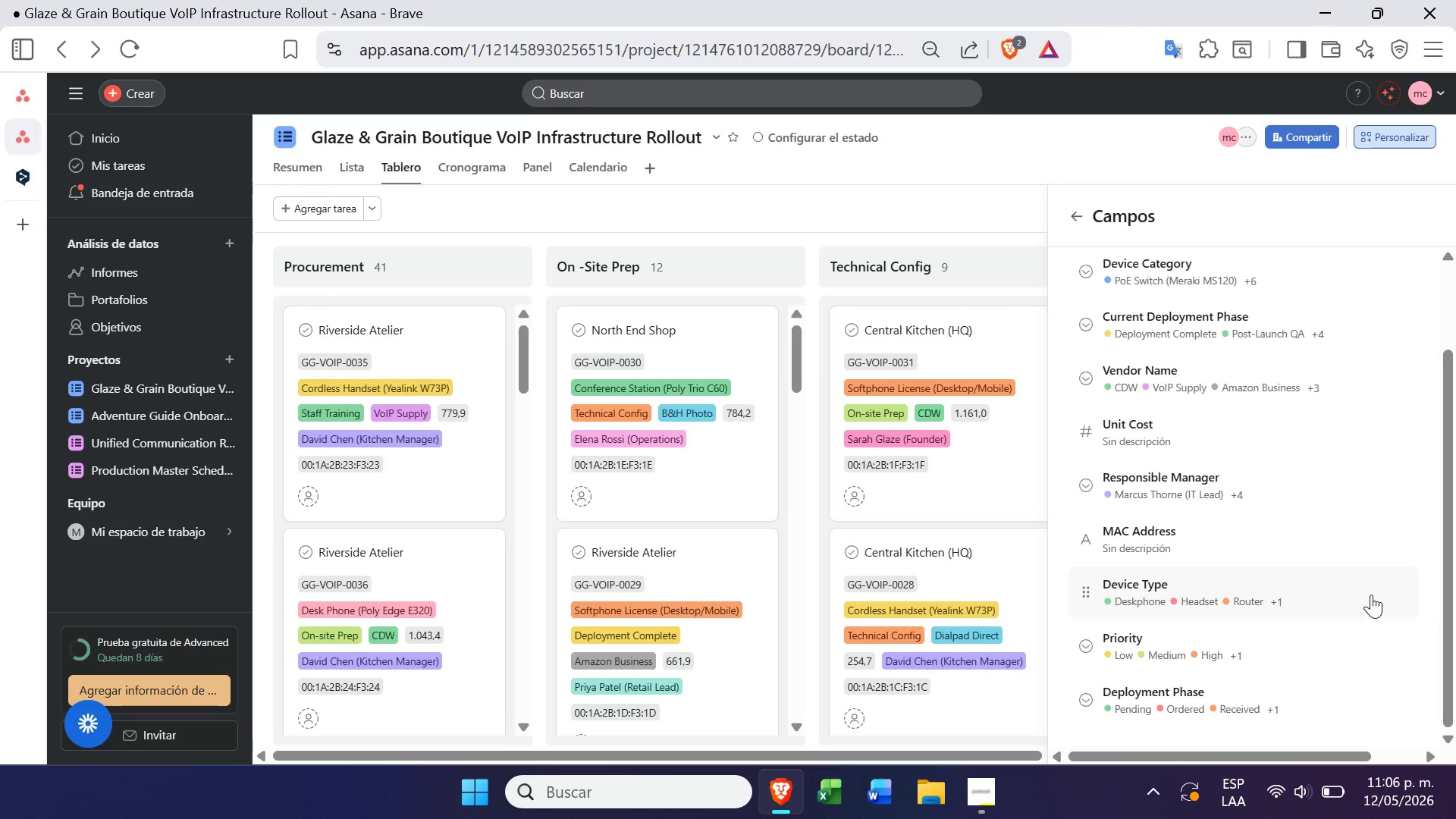 
left_click([999, 786])